 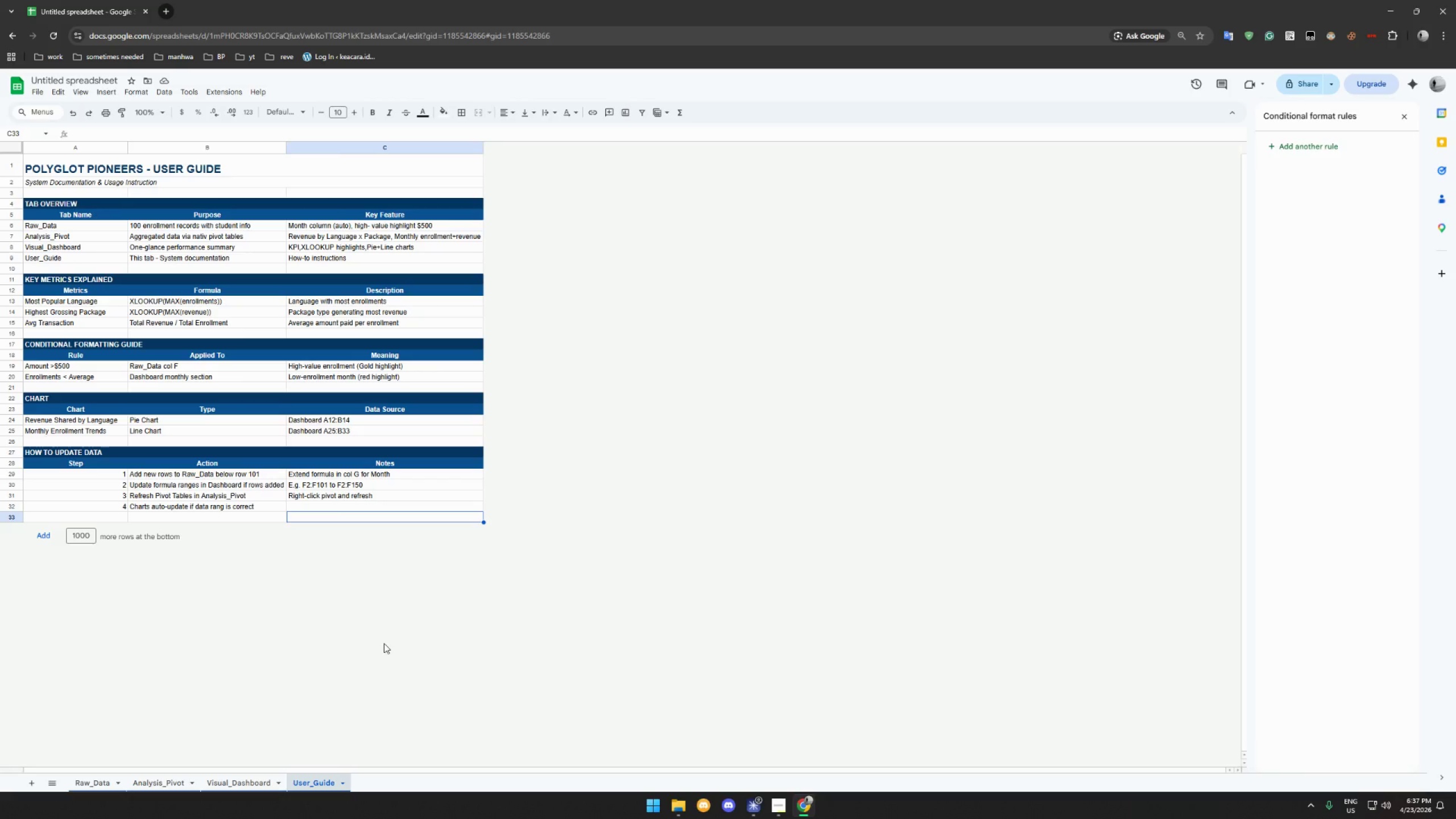 
left_click([238, 780])
 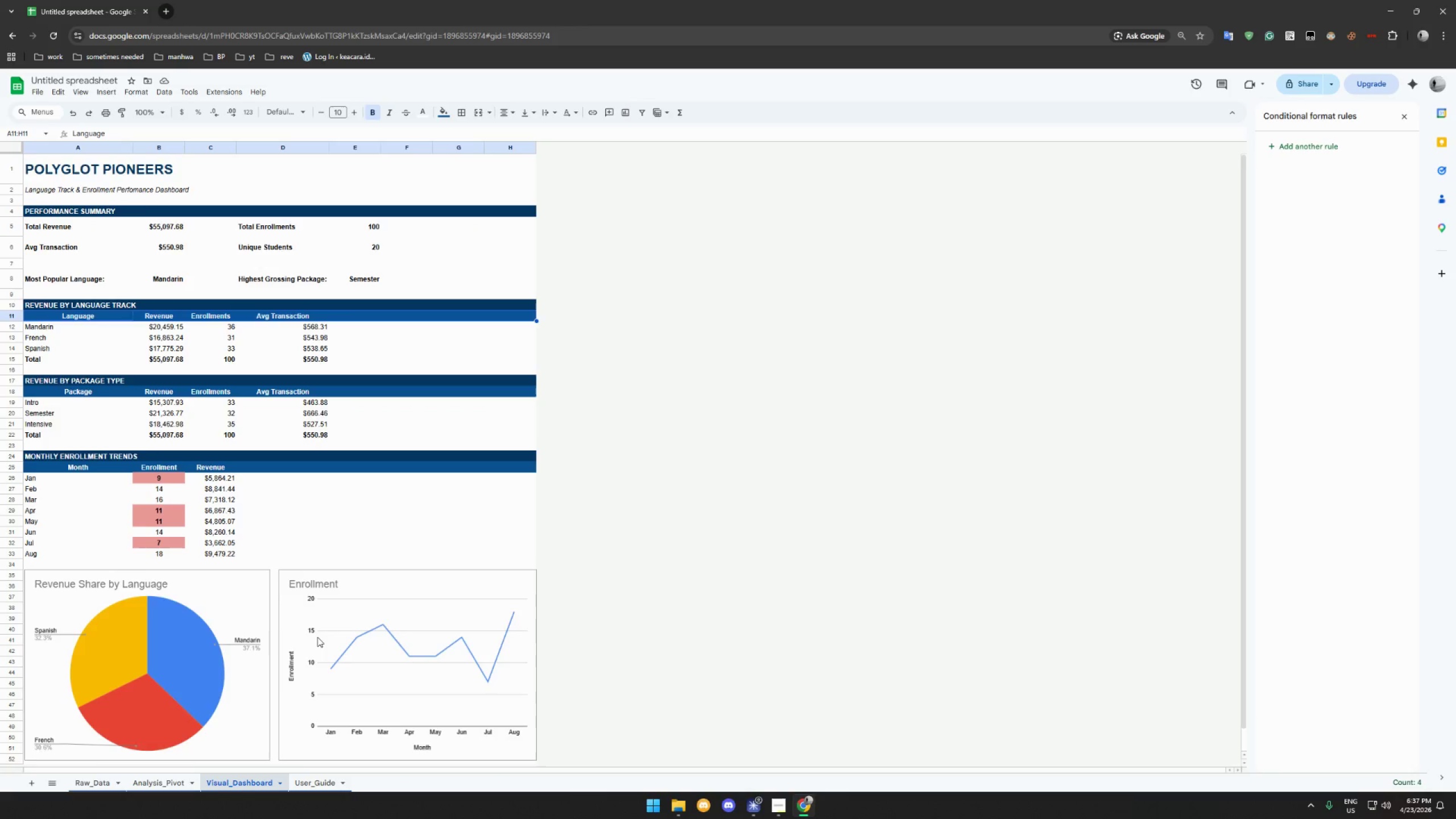 
scroll: coordinate [317, 637], scroll_direction: none, amount: 0.0
 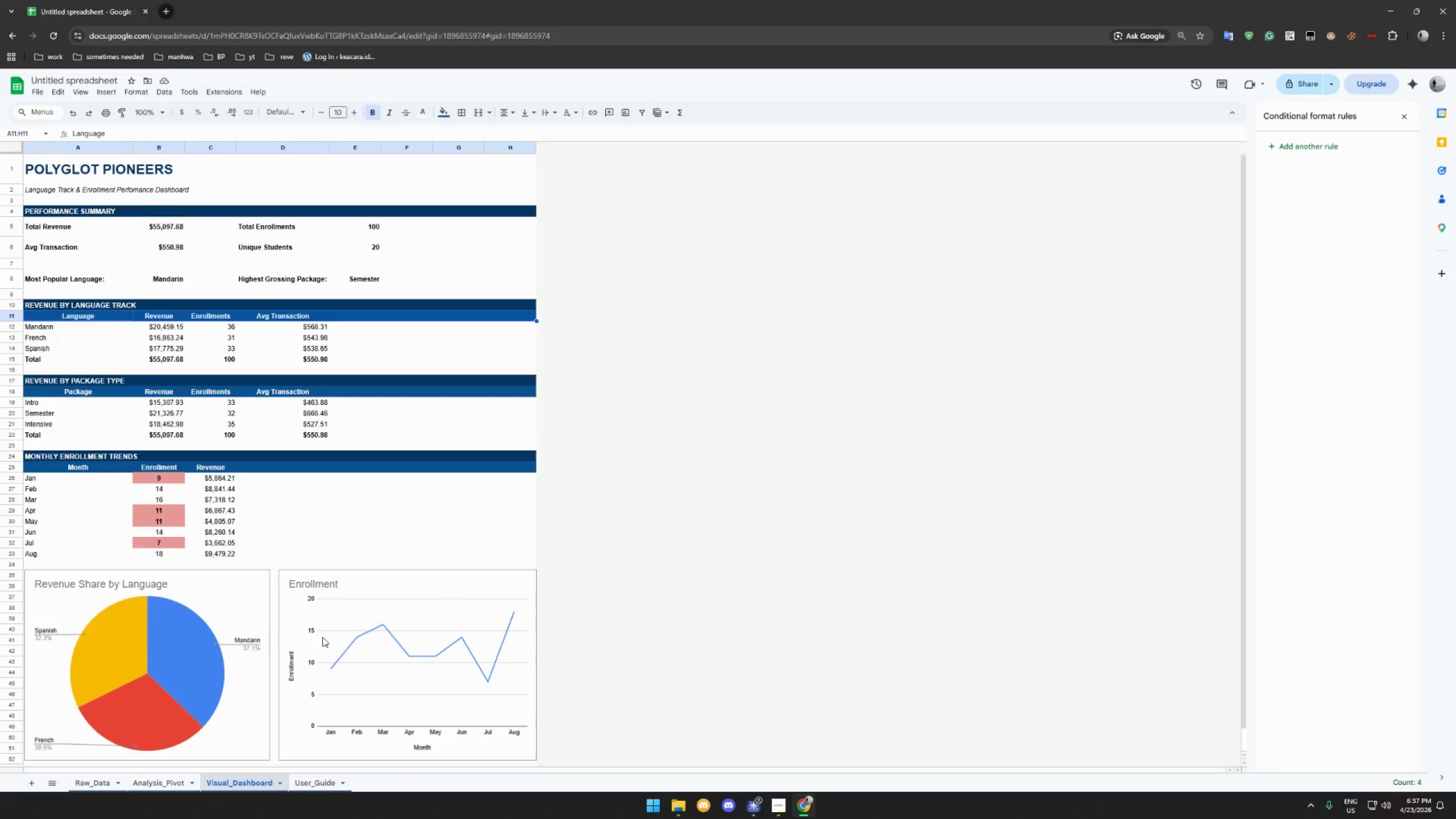 
left_click([326, 789])
 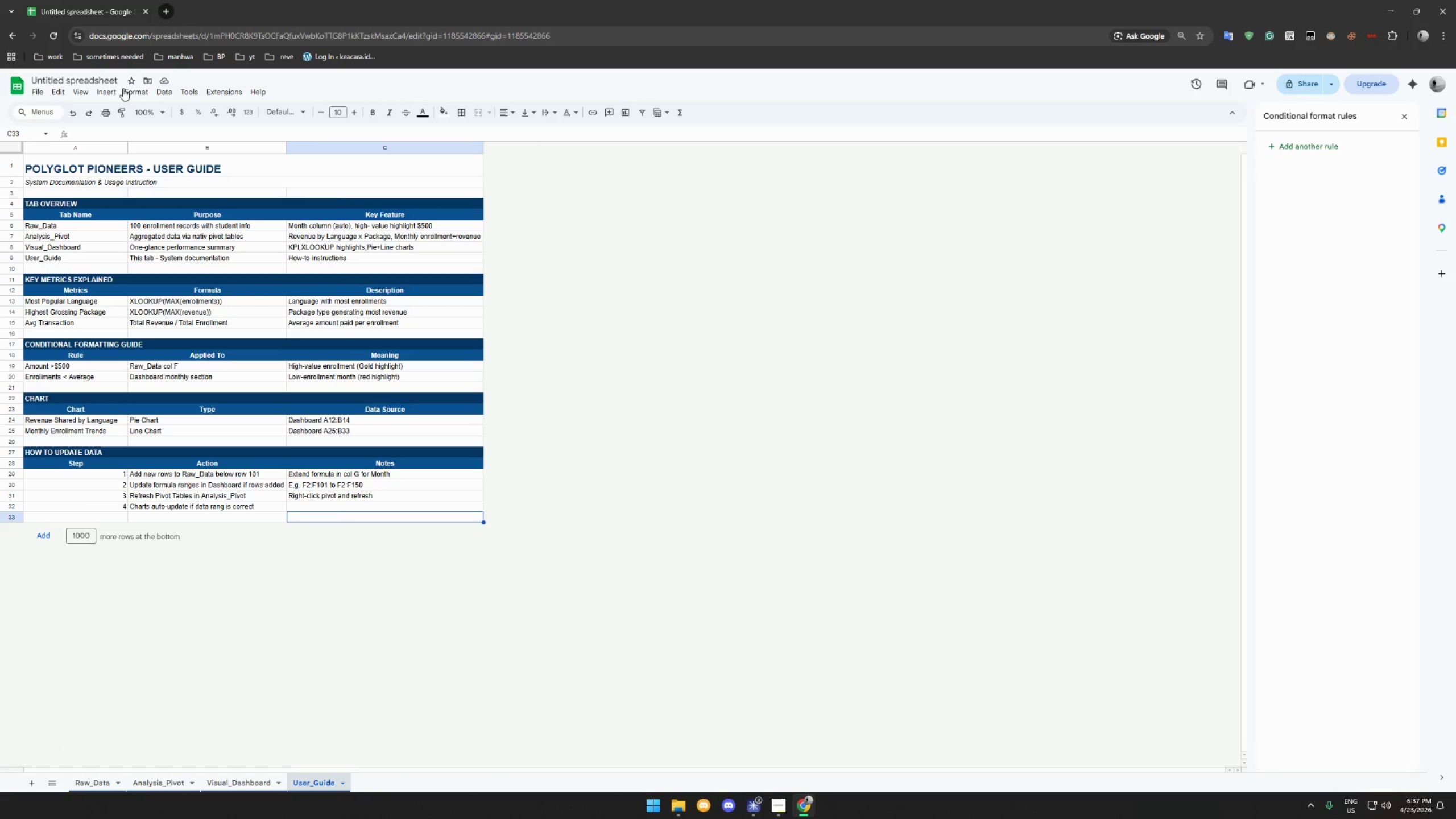 
scroll: coordinate [329, 793], scroll_direction: down, amount: 2.0
 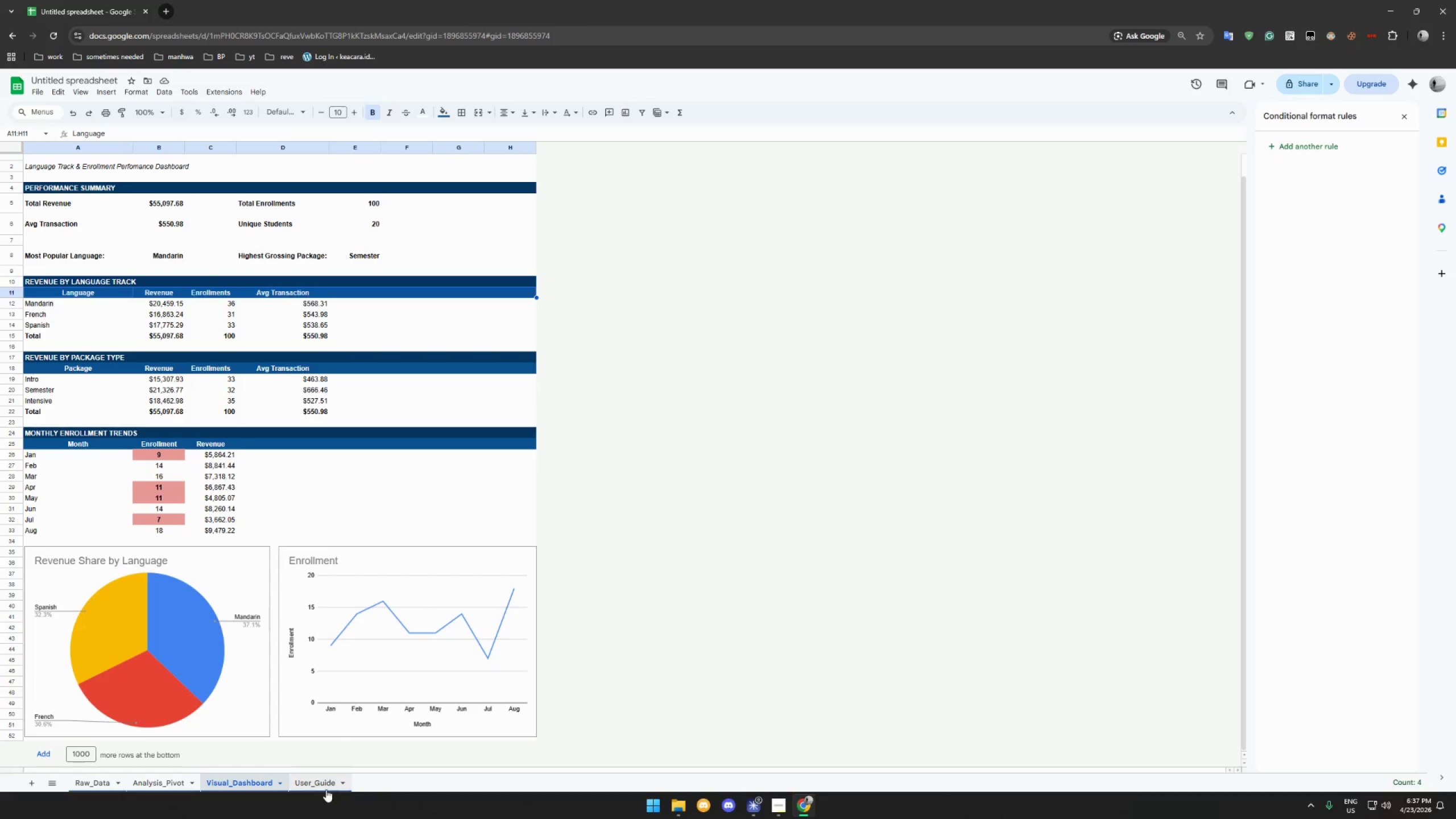 
left_click([85, 92])
 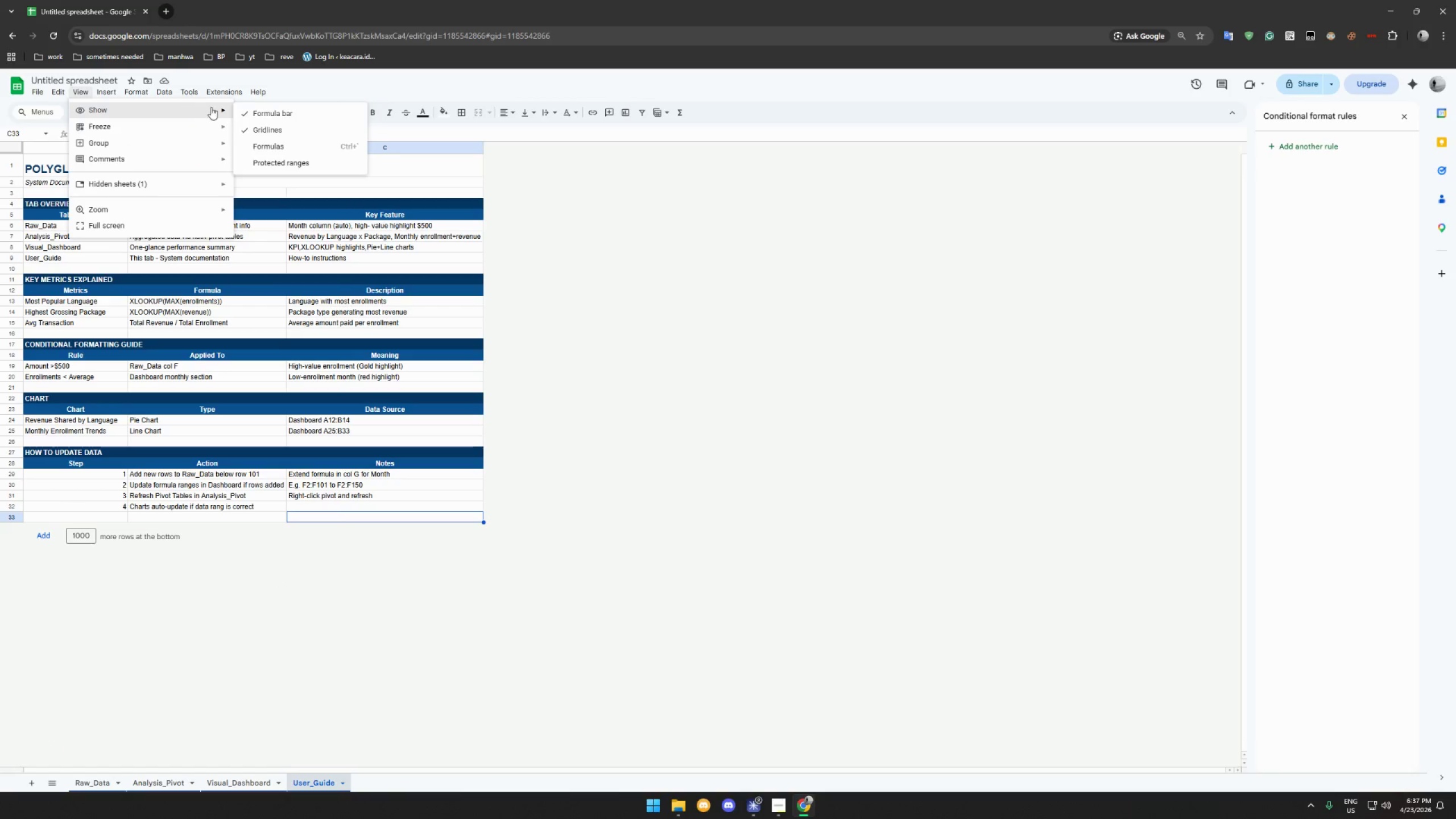 
left_click([271, 124])
 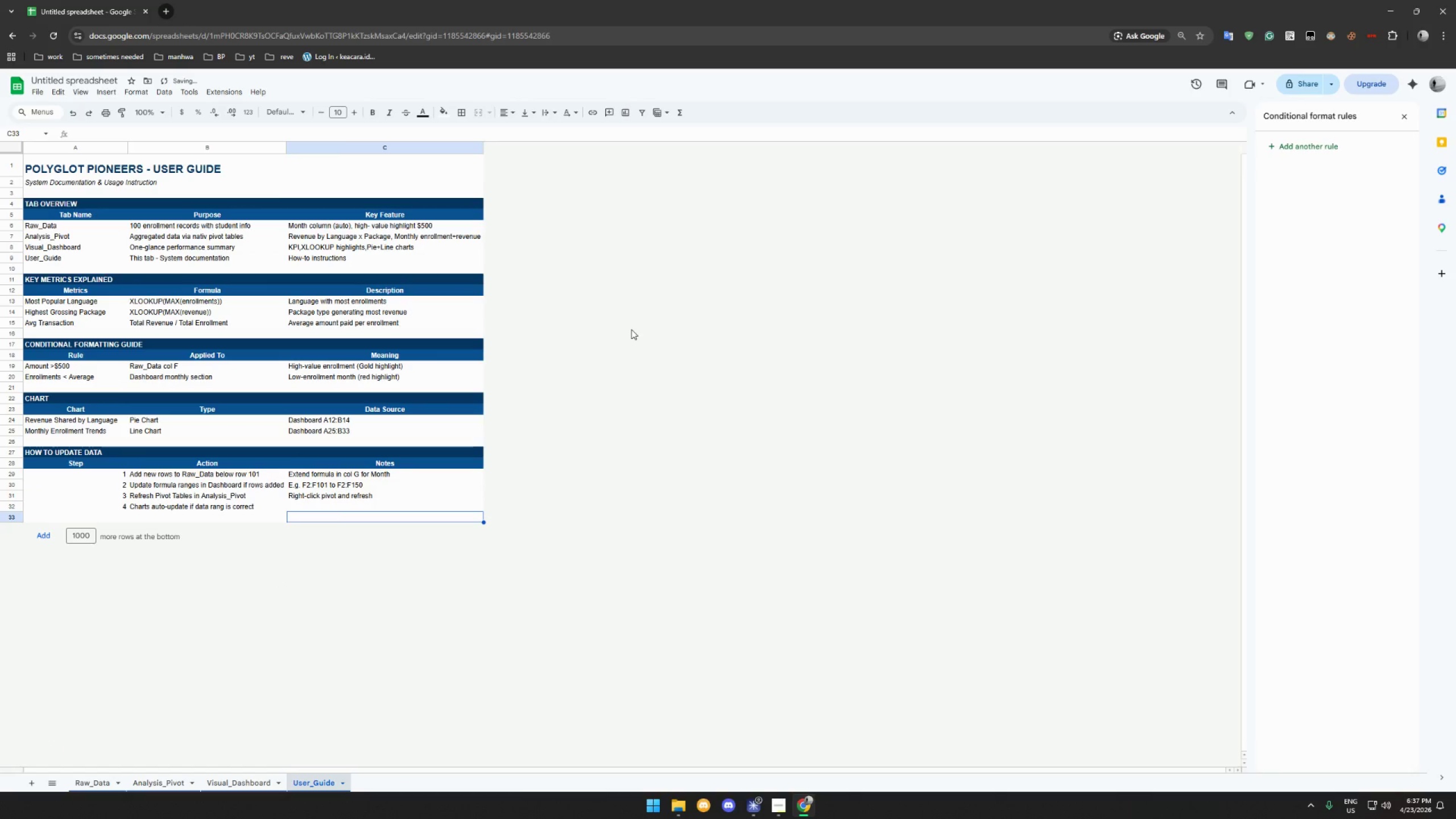 
left_click([631, 329])
 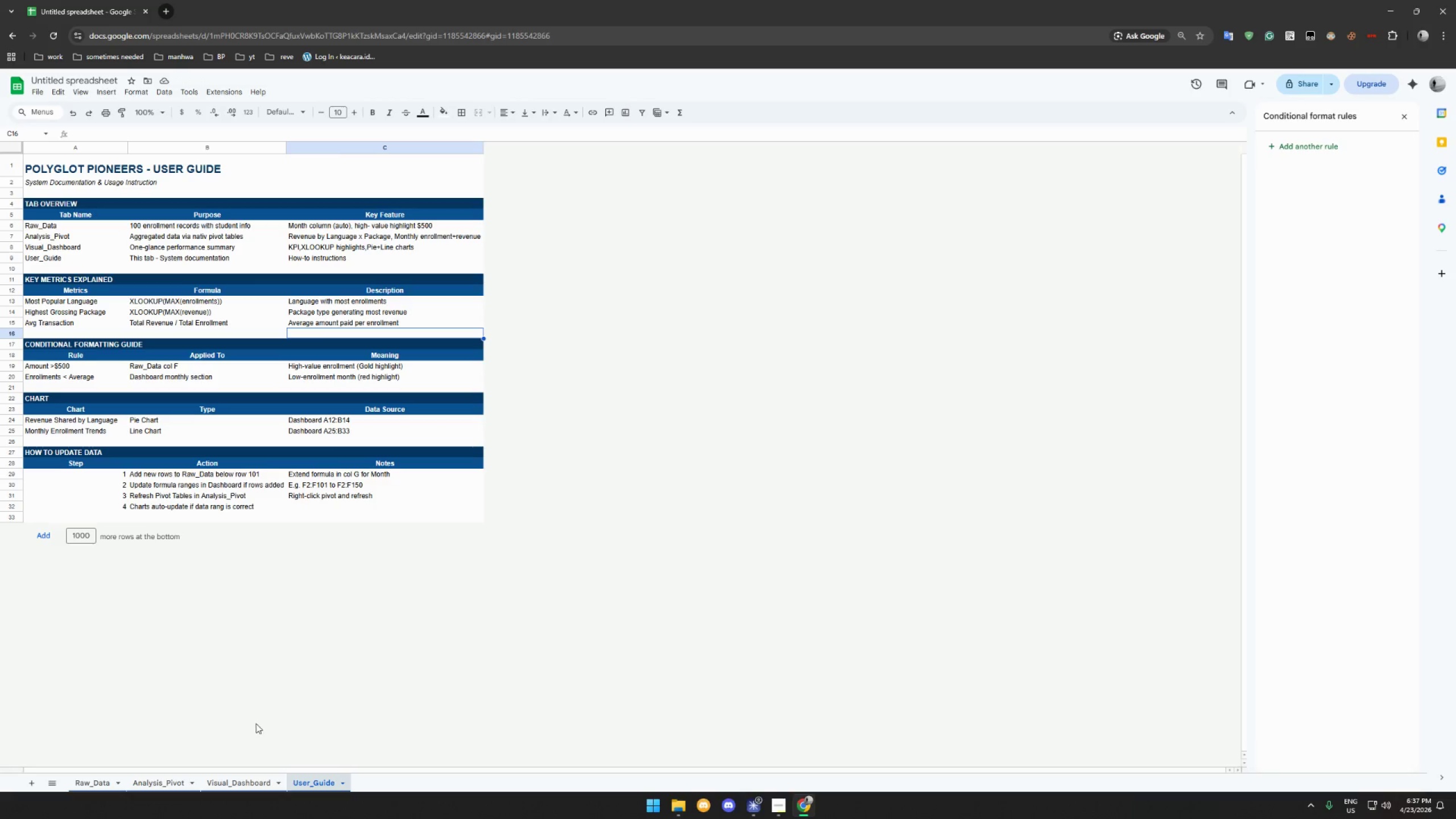 
wait(7.09)
 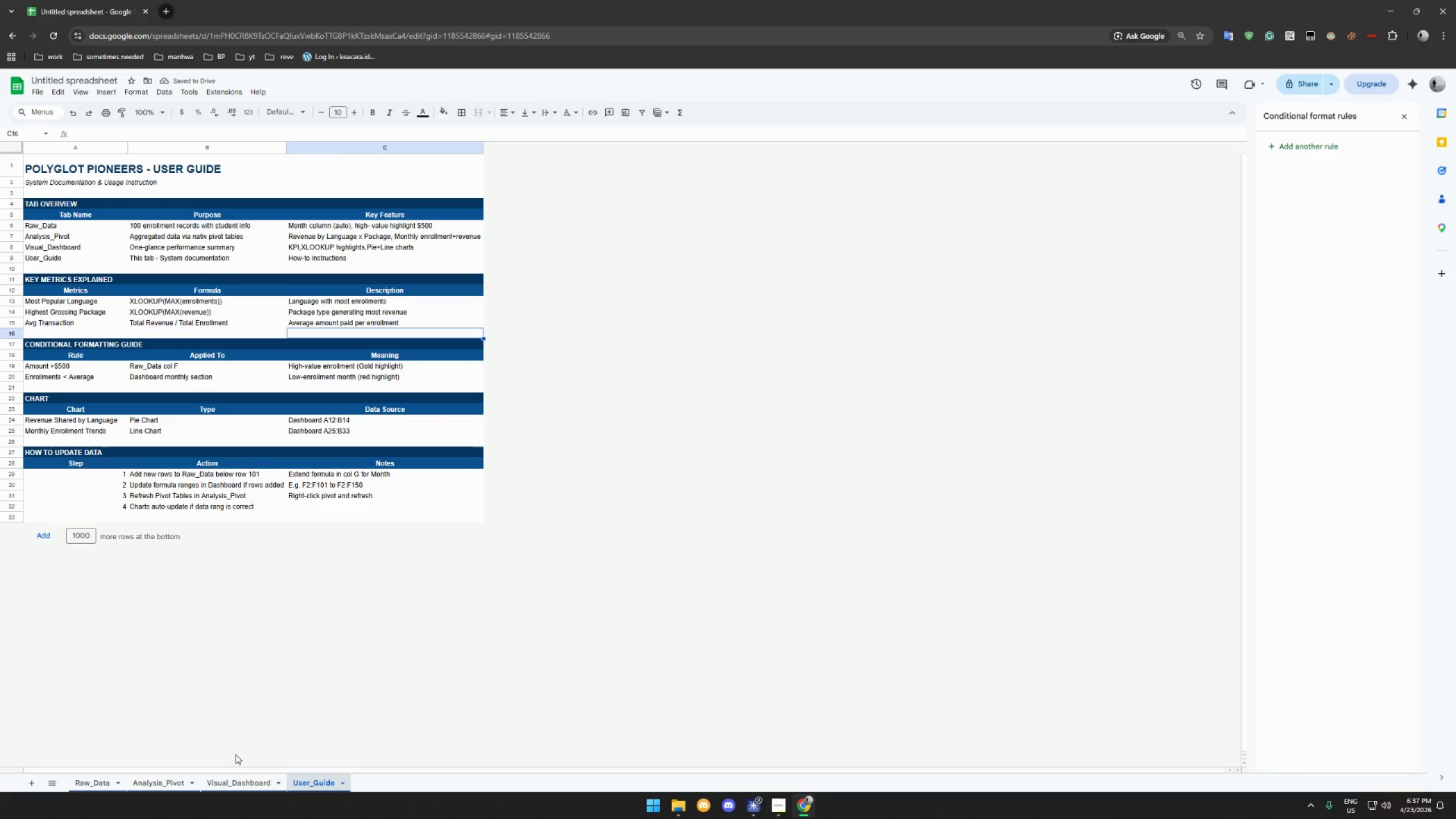 
left_click_drag(start_coordinate=[286, 149], to_coordinate=[312, 154])
 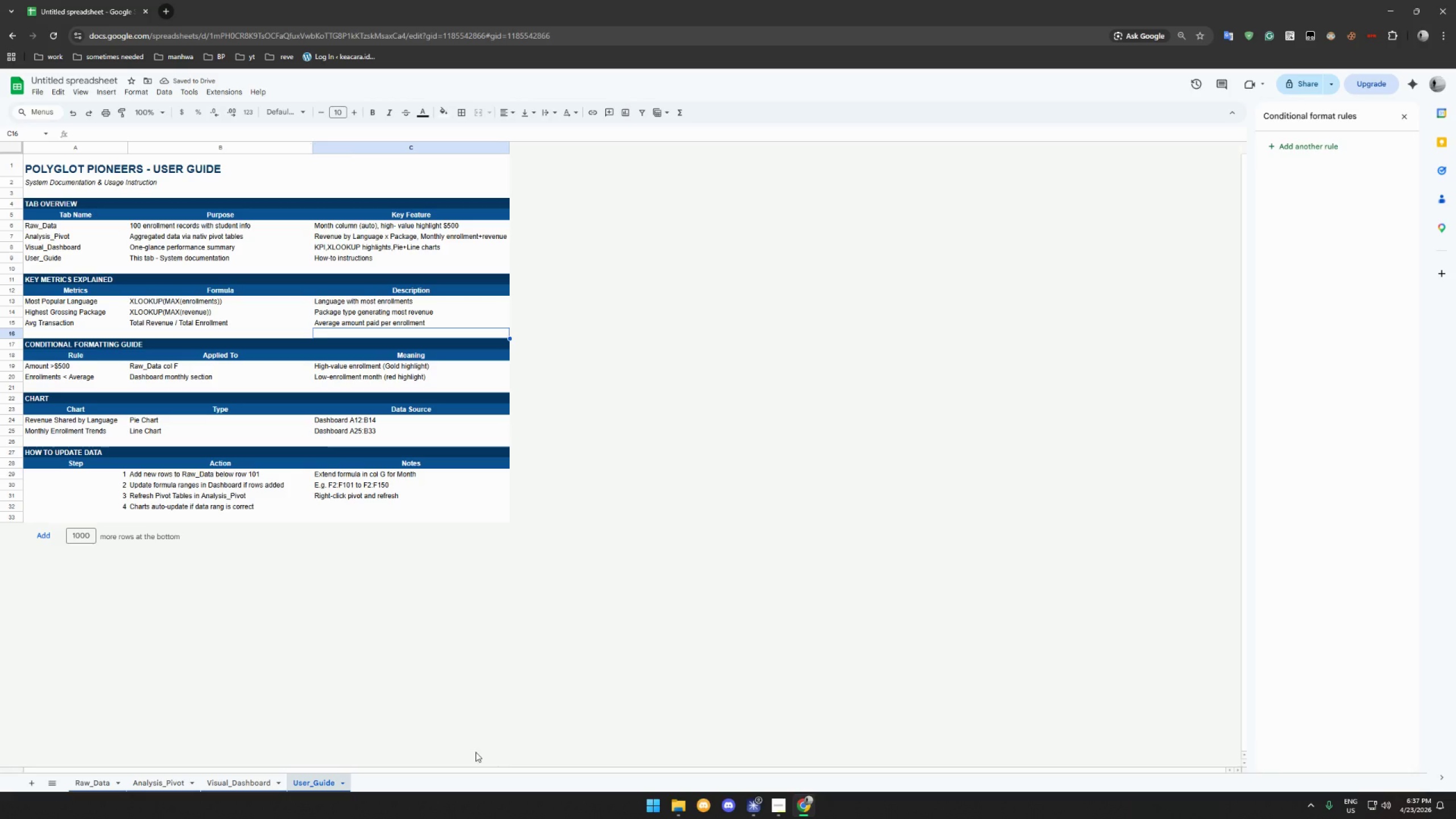 
wait(6.38)
 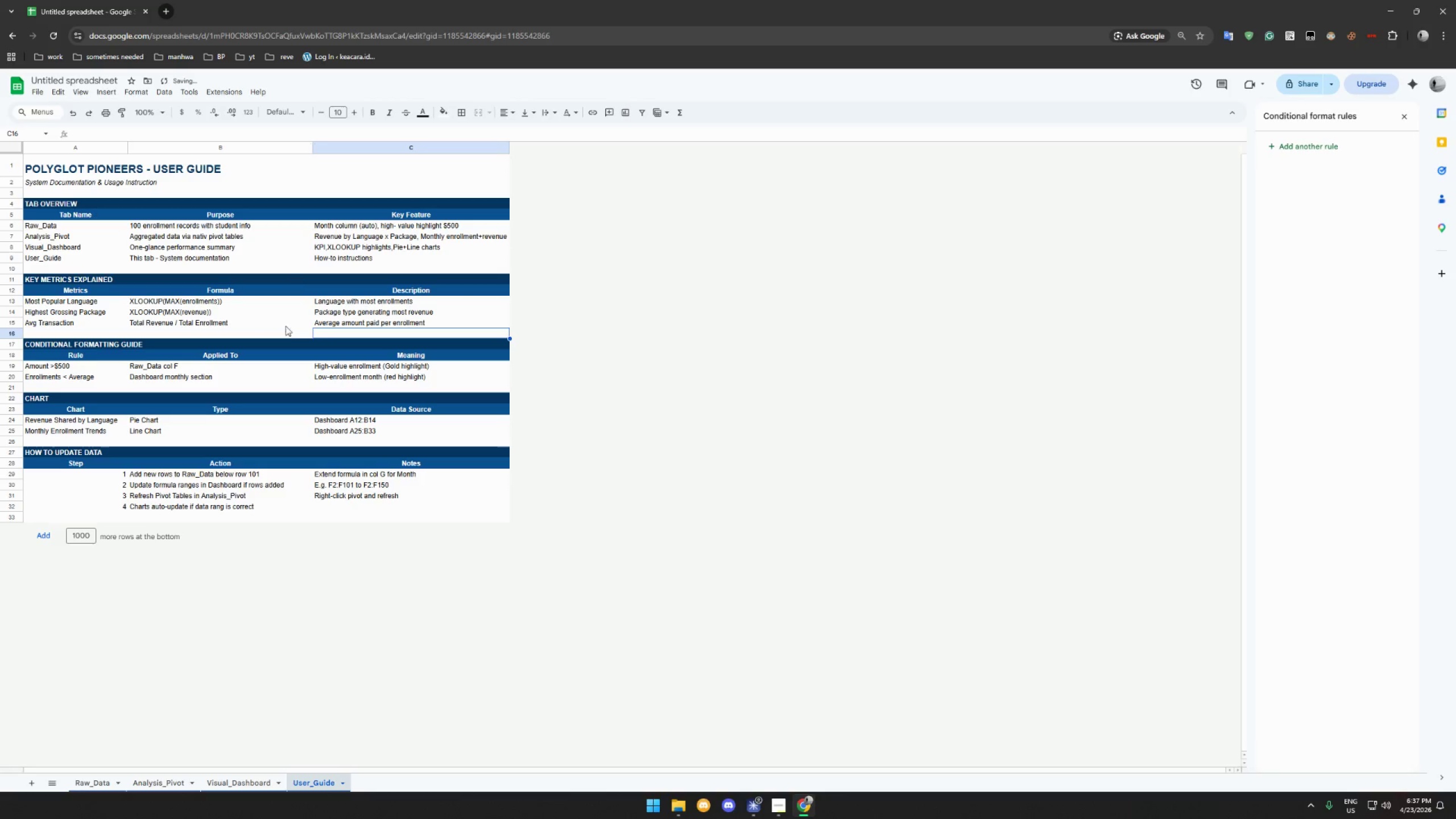 
left_click([239, 786])
 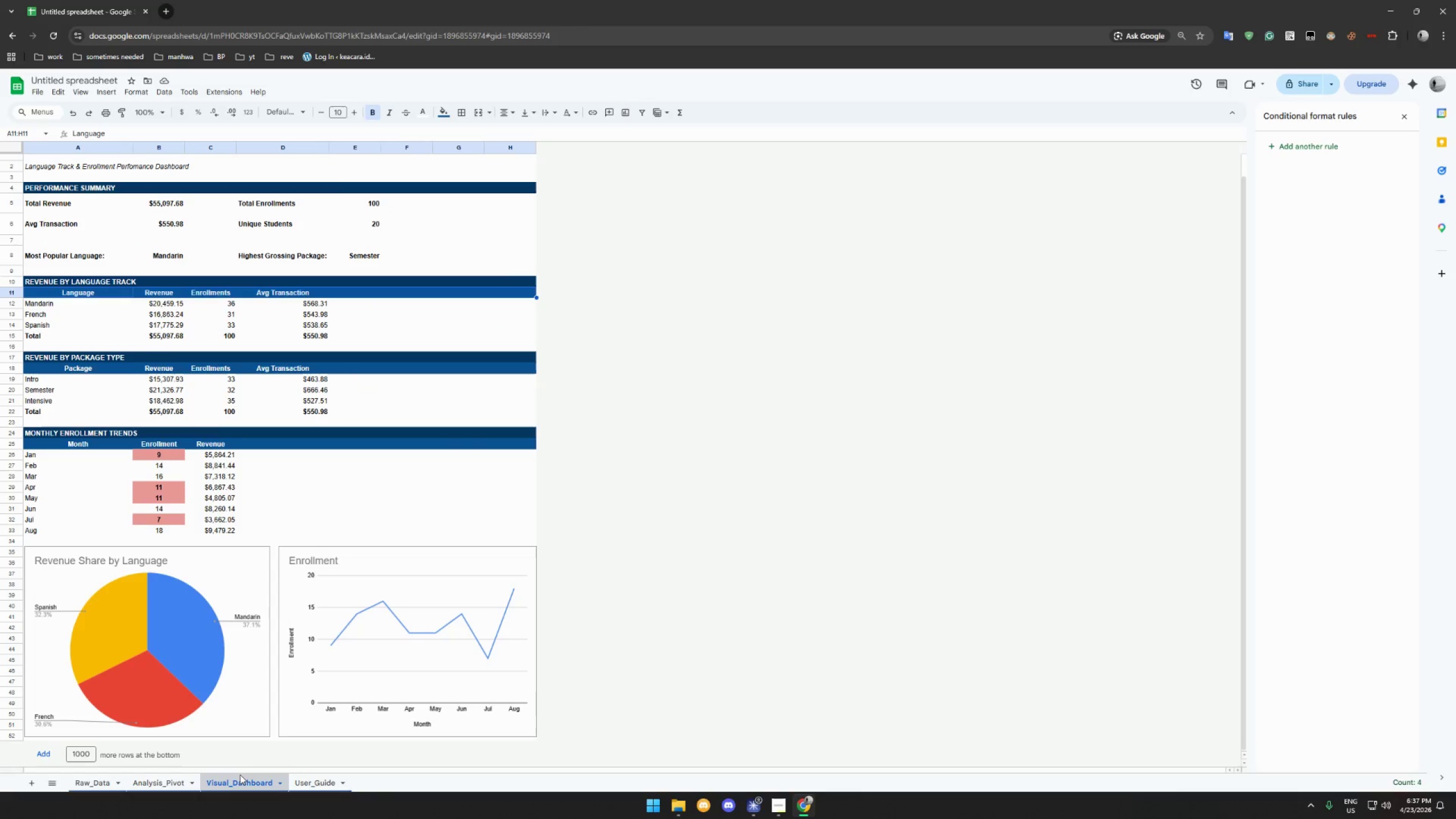 
scroll: coordinate [209, 692], scroll_direction: down, amount: 1.0
 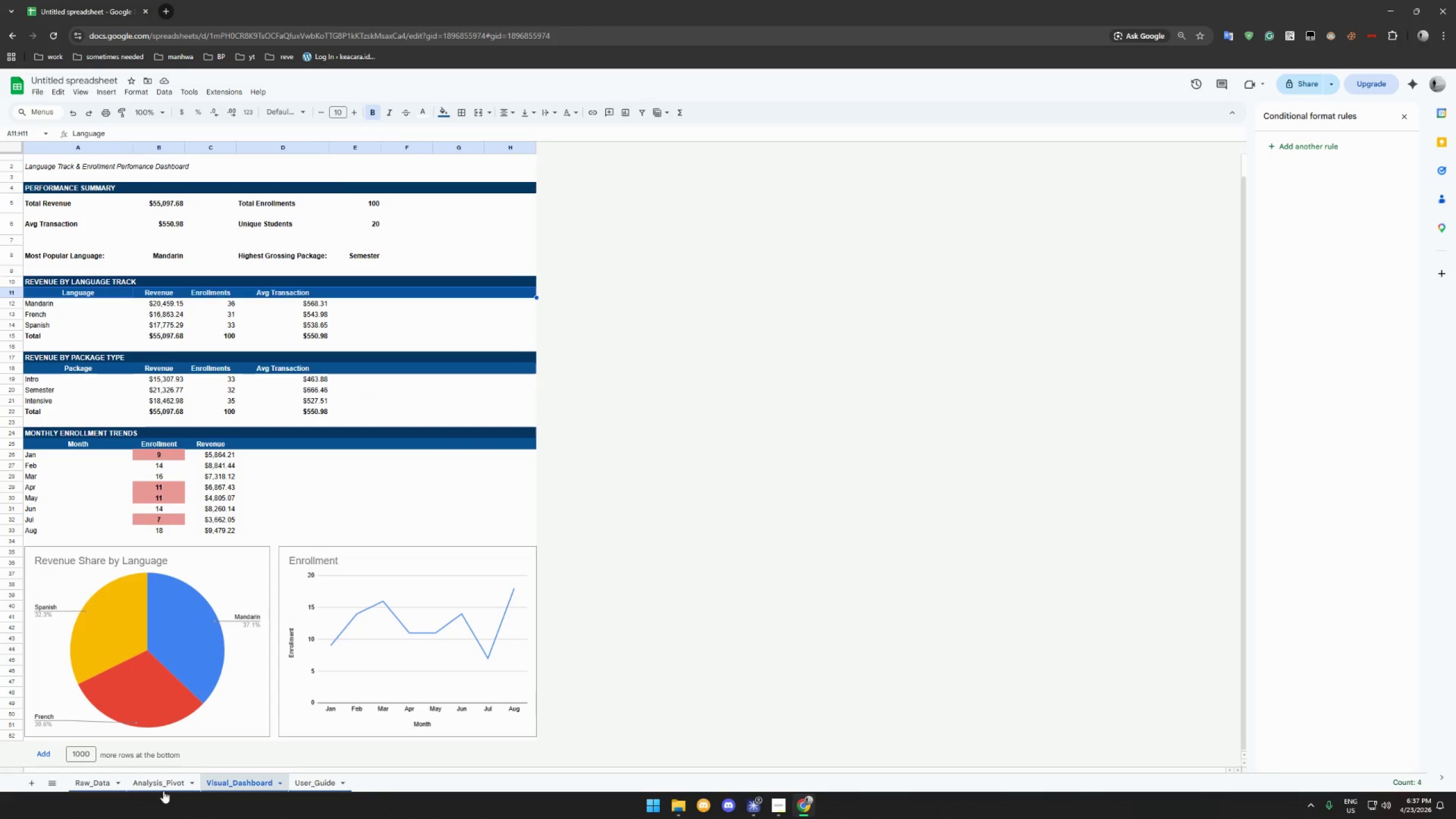 
left_click([94, 780])
 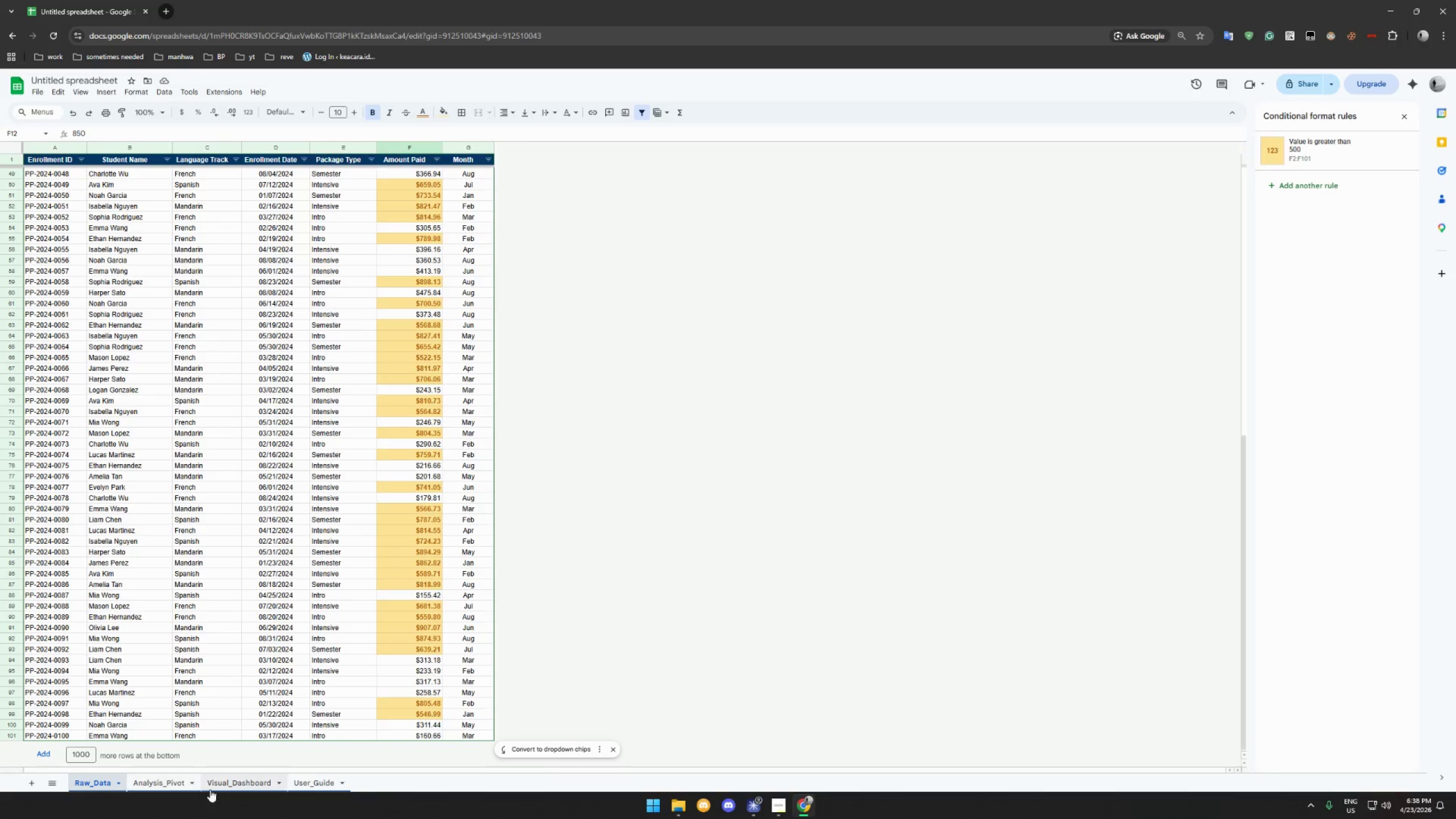 
left_click([243, 786])
 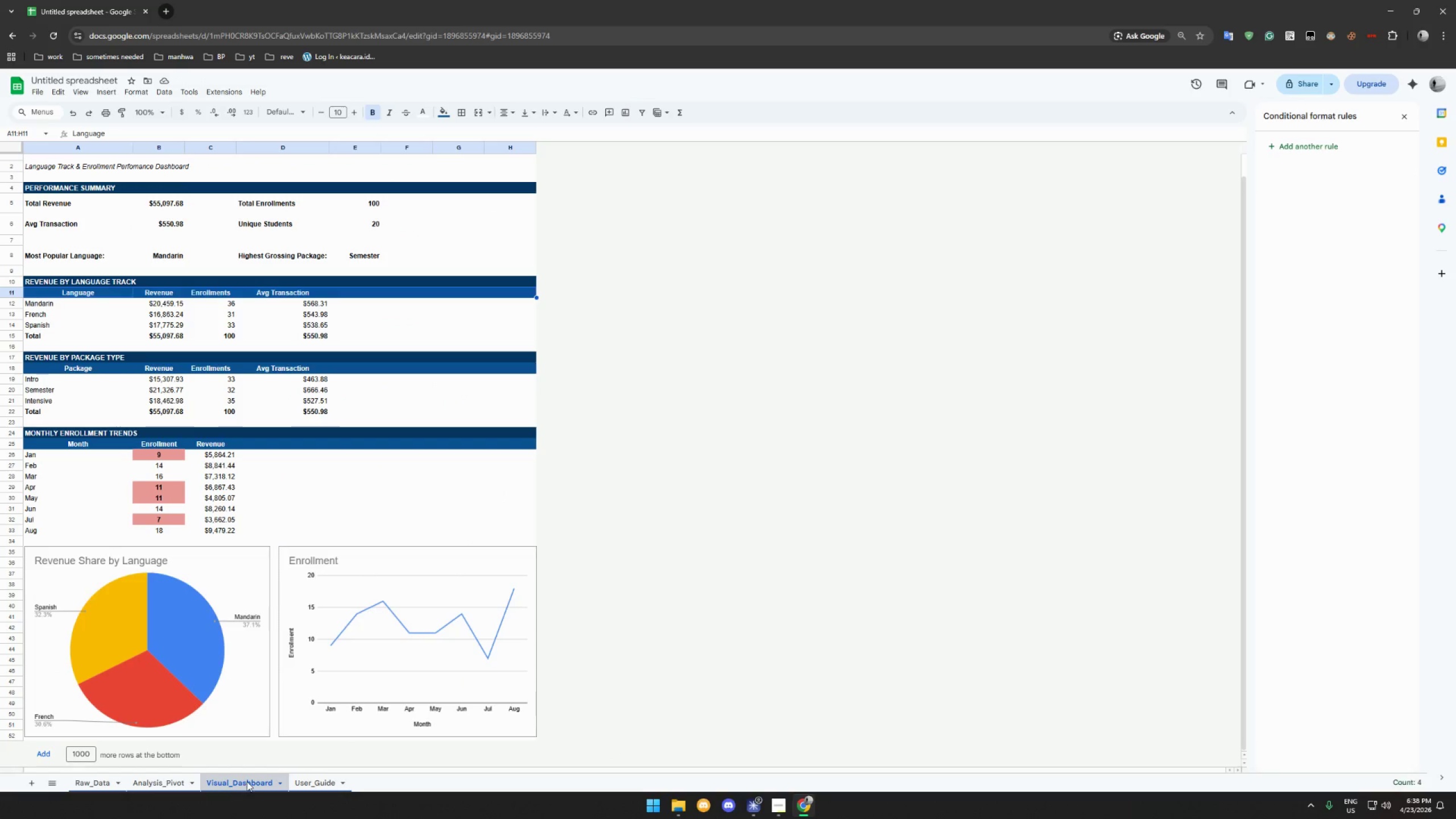 
left_click_drag(start_coordinate=[247, 781], to_coordinate=[101, 789])
 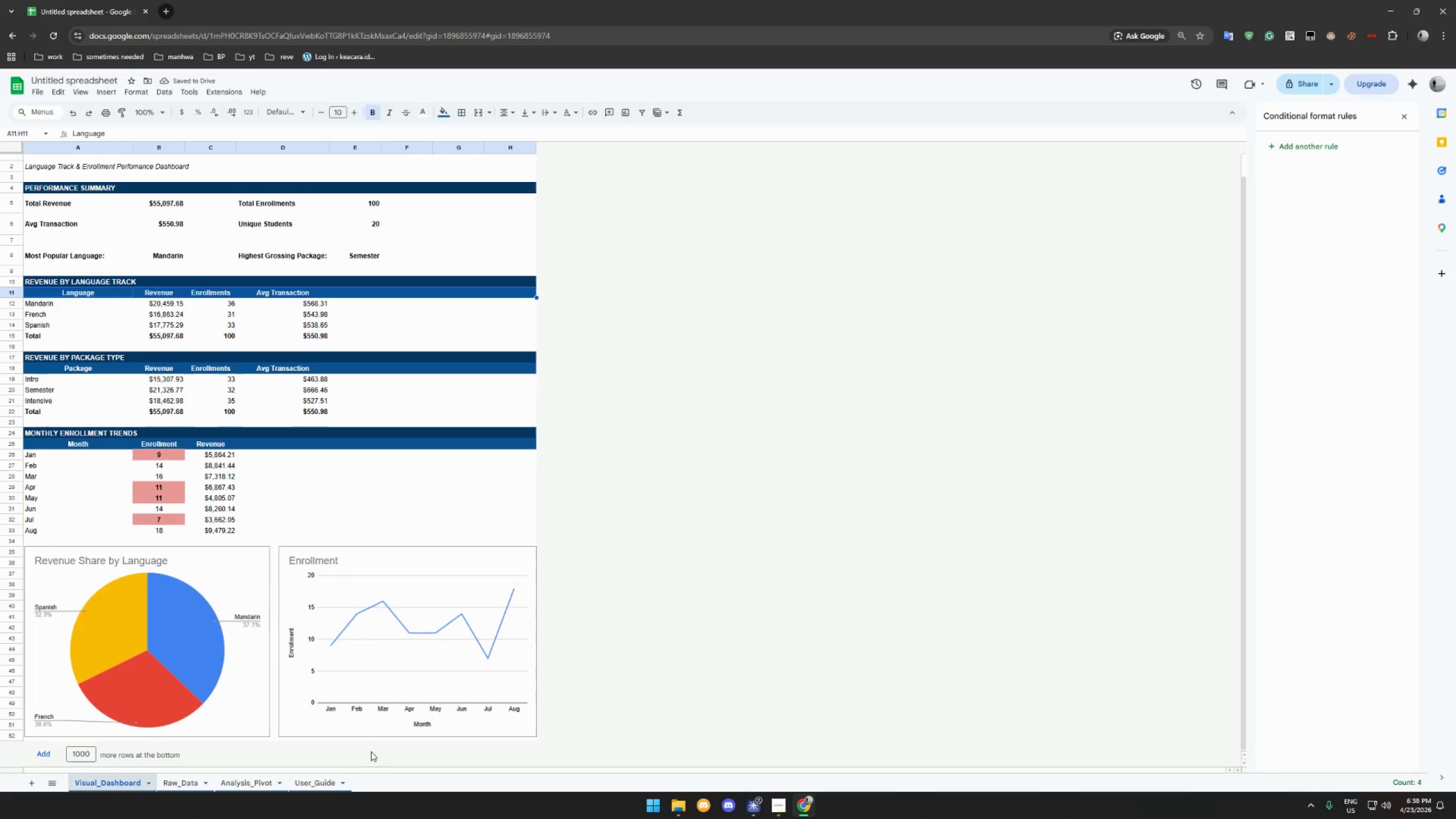 
left_click_drag(start_coordinate=[247, 780], to_coordinate=[187, 781])
 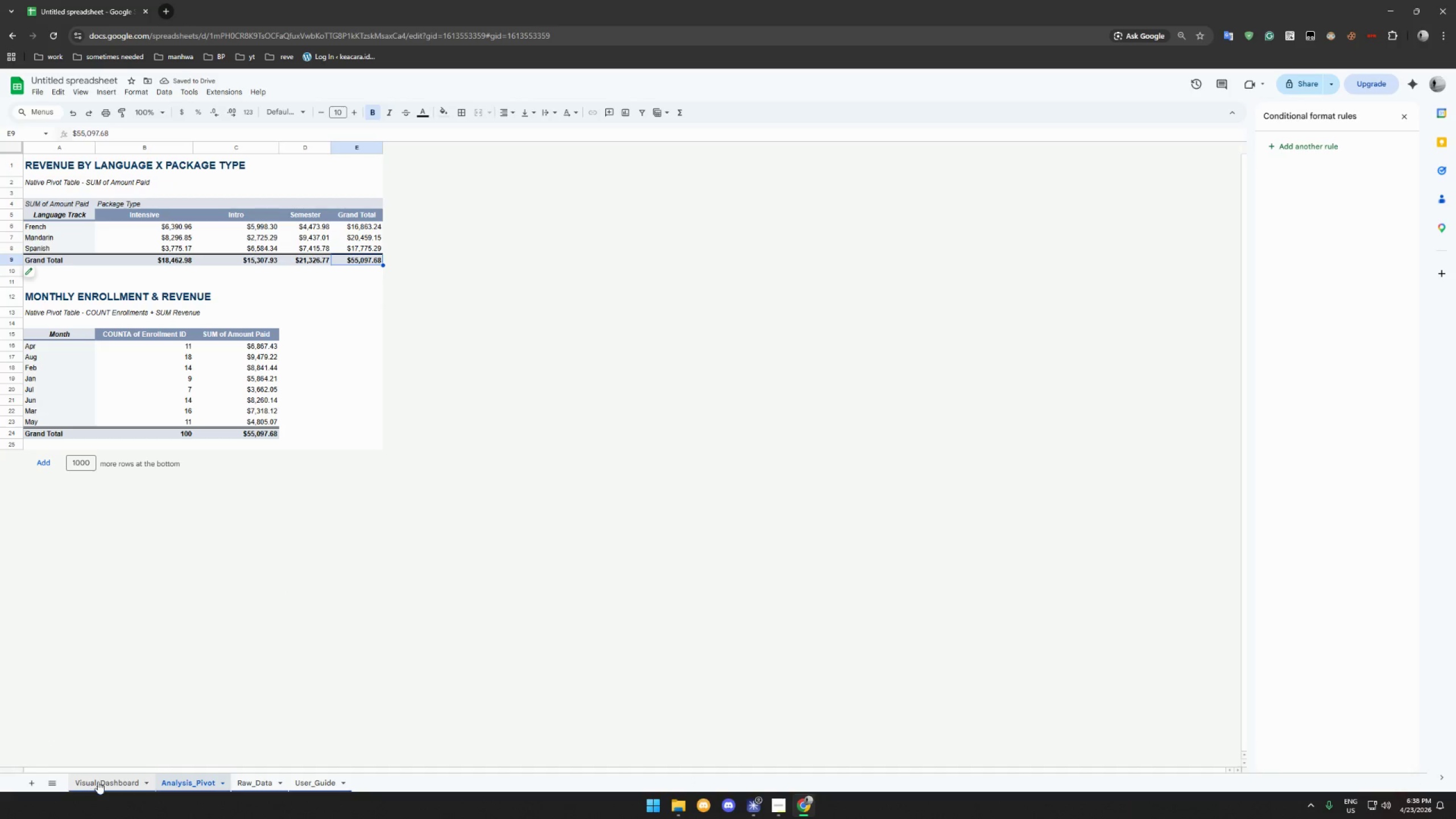 